 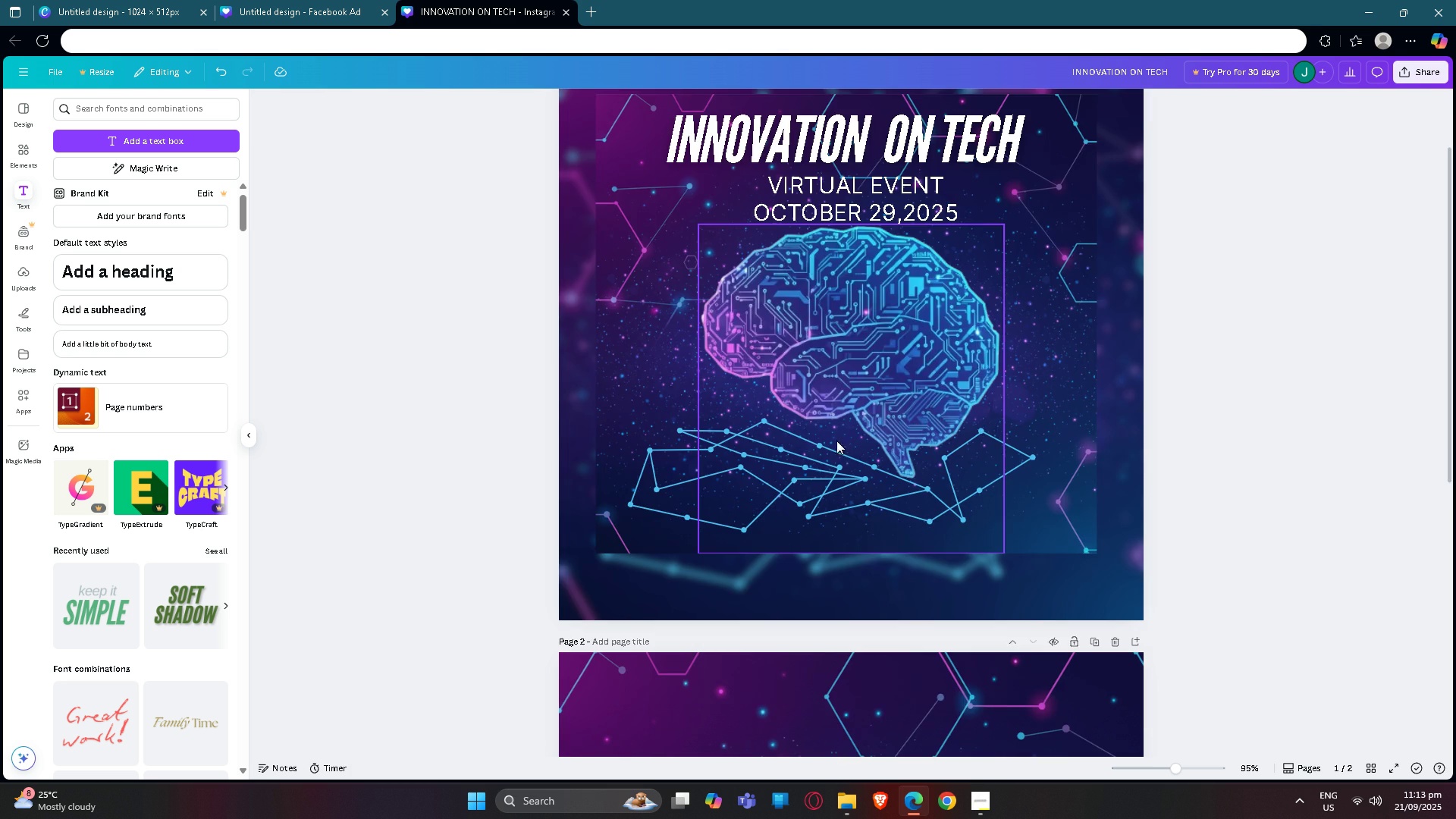 
scroll: coordinate [711, 488], scroll_direction: up, amount: 3.0
 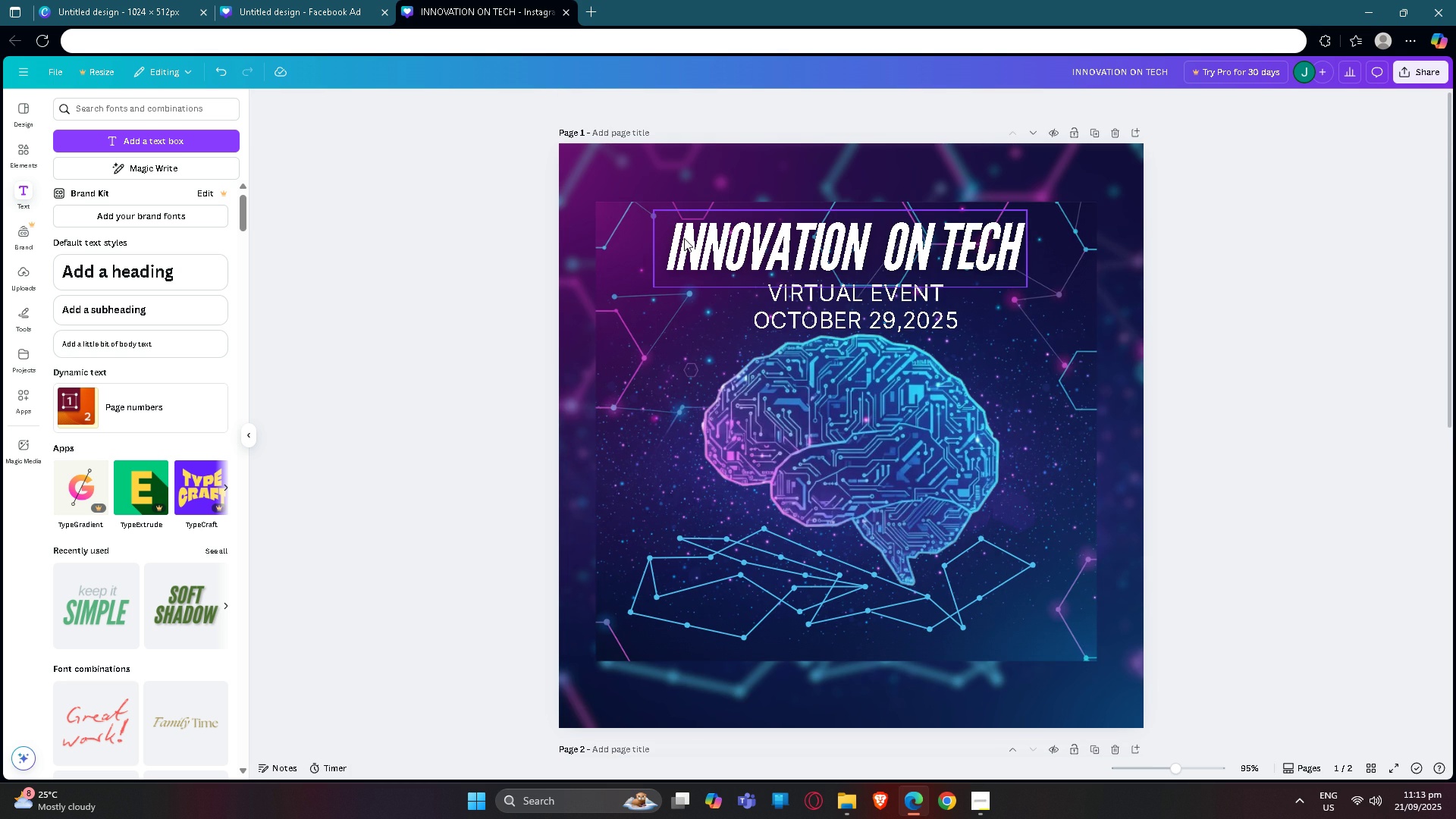 
scroll: coordinate [678, 248], scroll_direction: down, amount: 2.0
 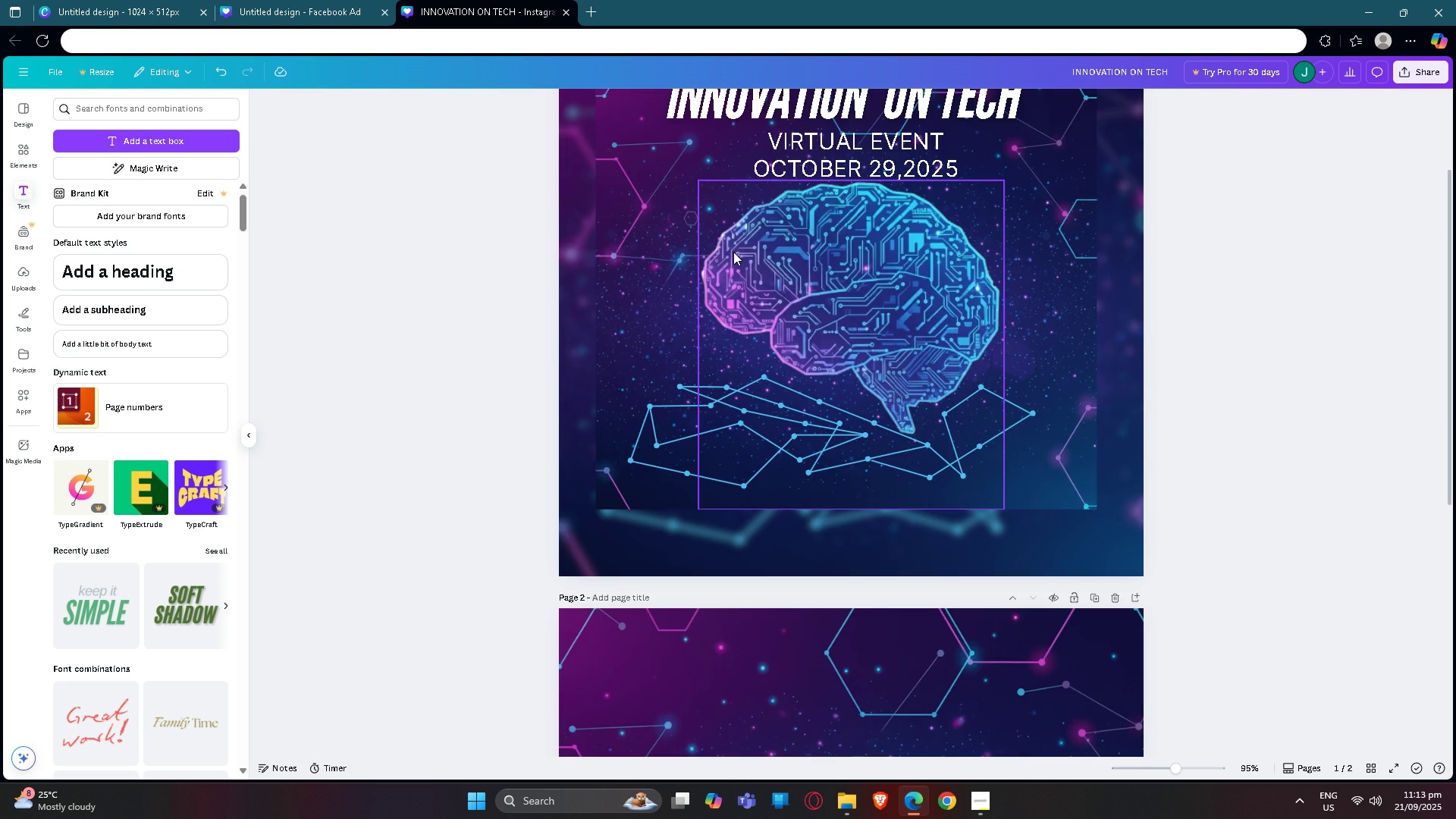 
scroll: coordinate [733, 252], scroll_direction: up, amount: 3.0
 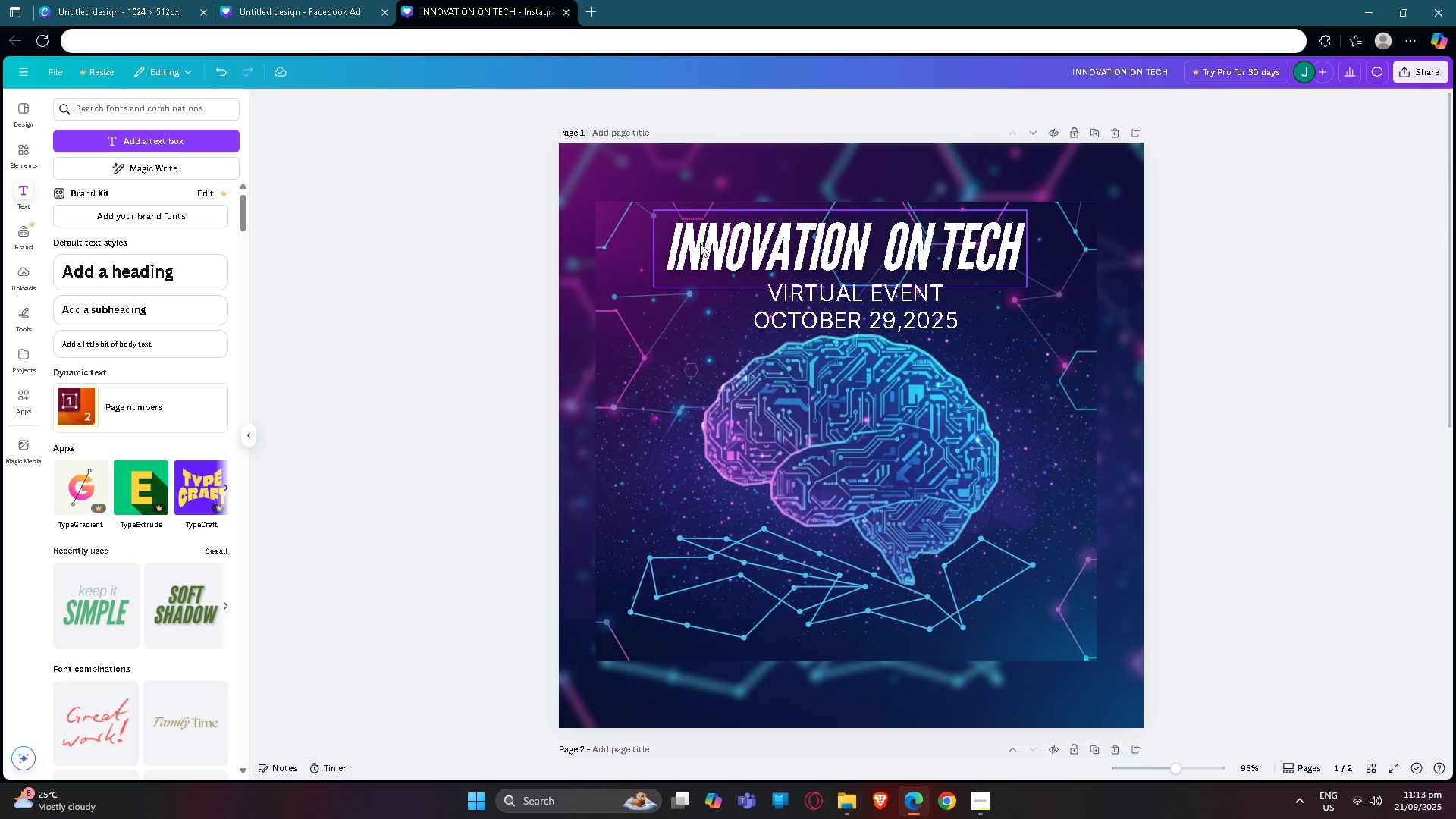 
left_click([700, 243])
 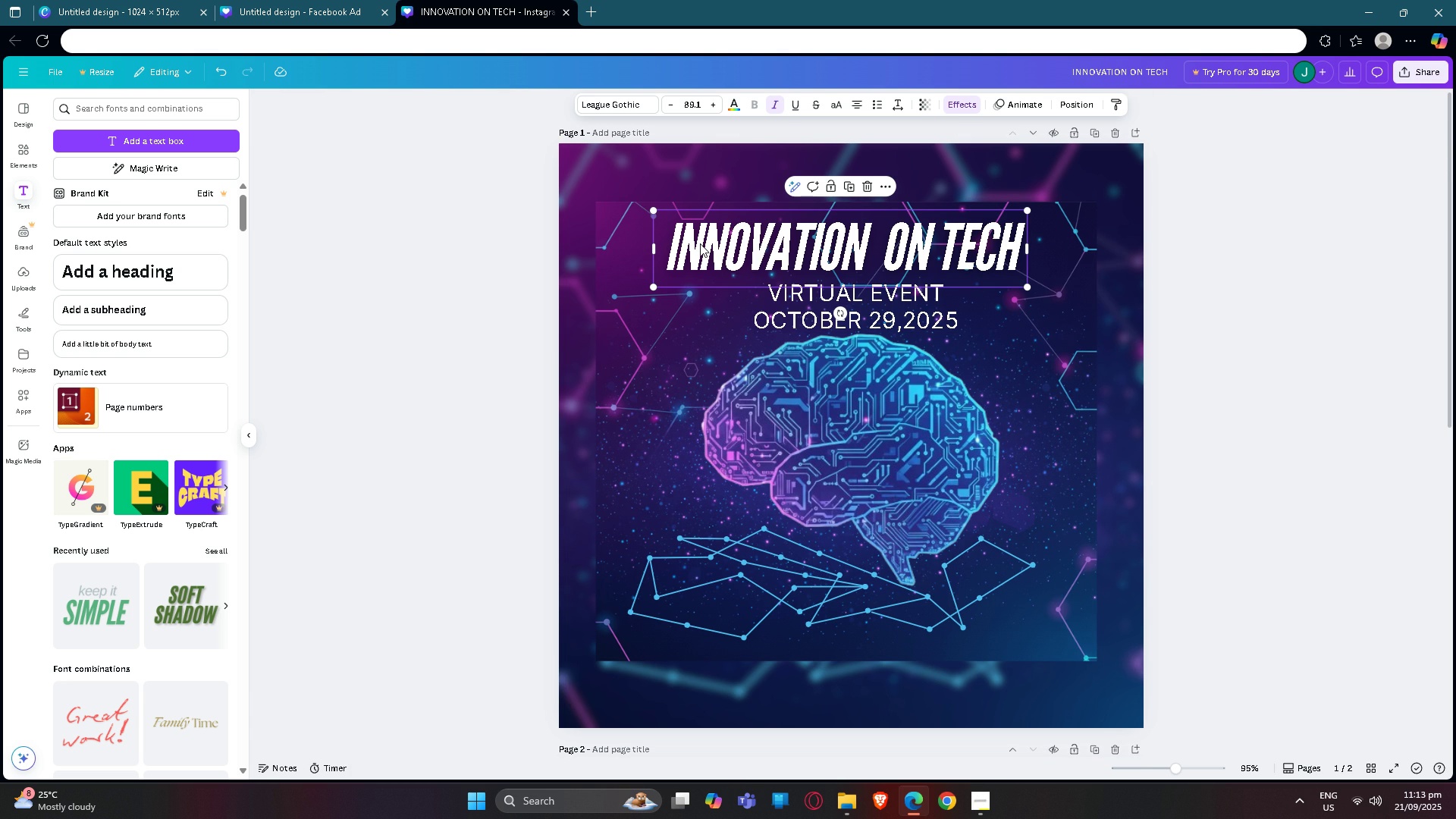 
left_click([700, 243])
 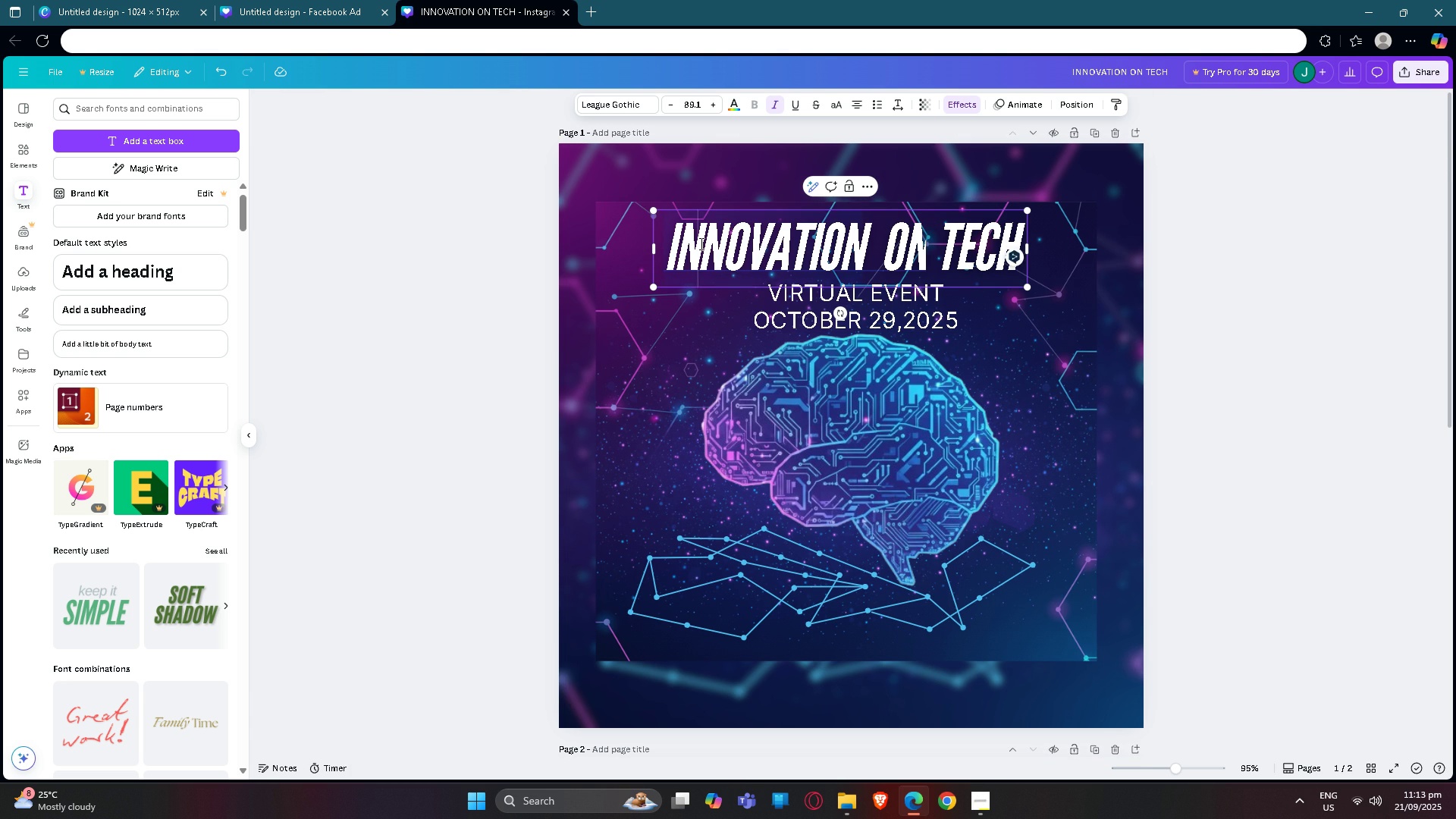 
left_click([700, 243])
 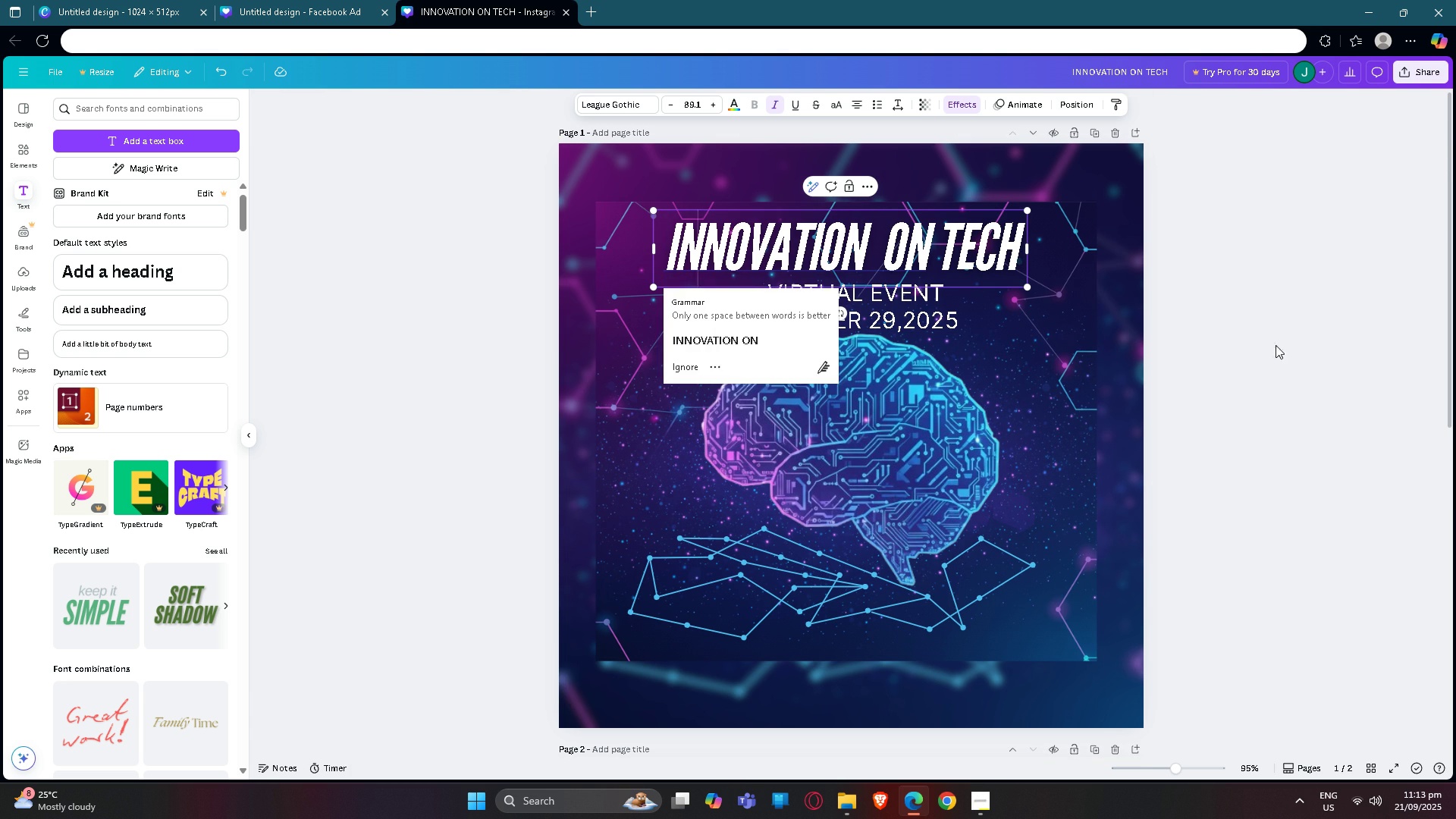 
left_click([1299, 345])
 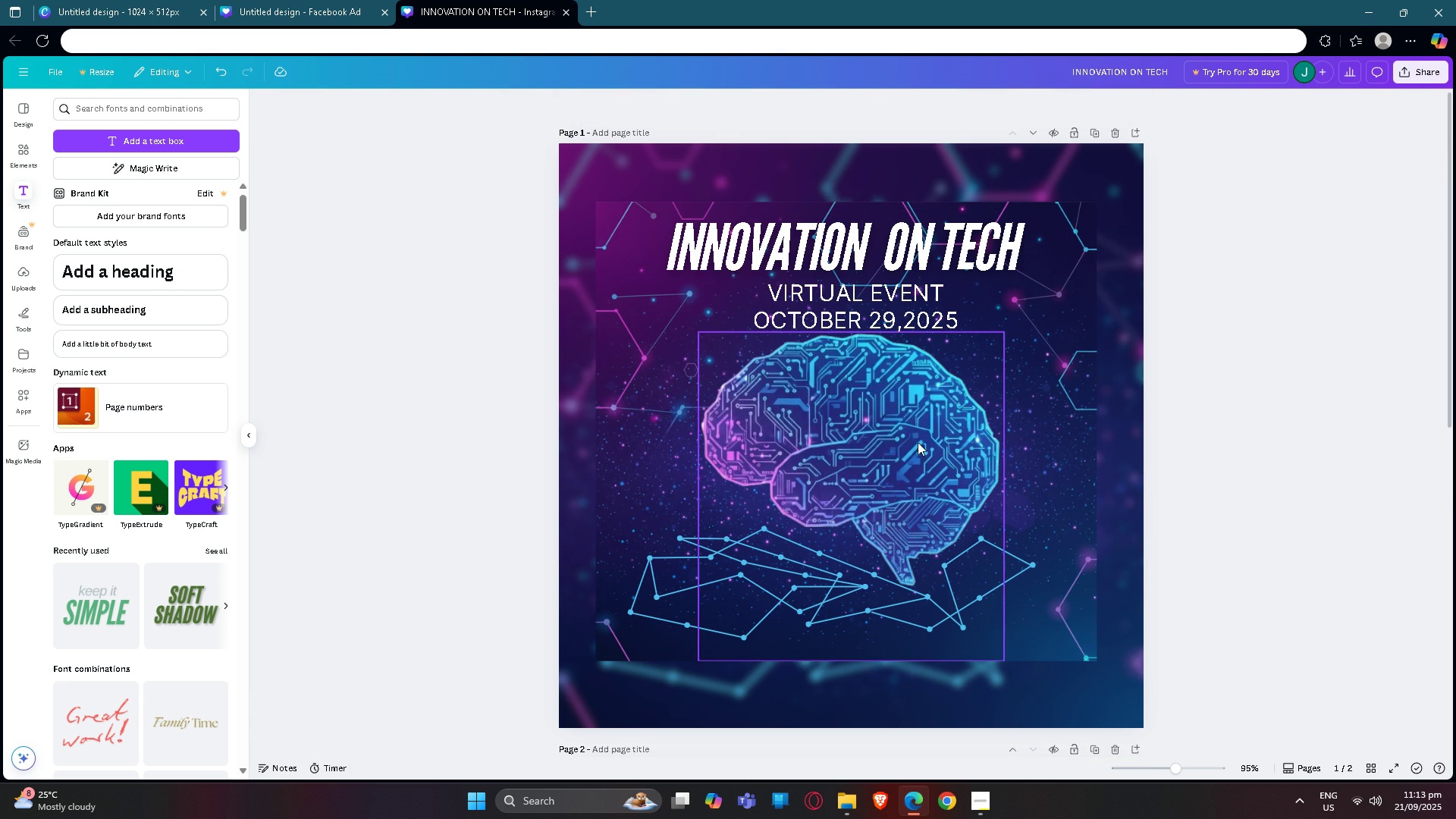 
scroll: coordinate [986, 648], scroll_direction: down, amount: 18.0